 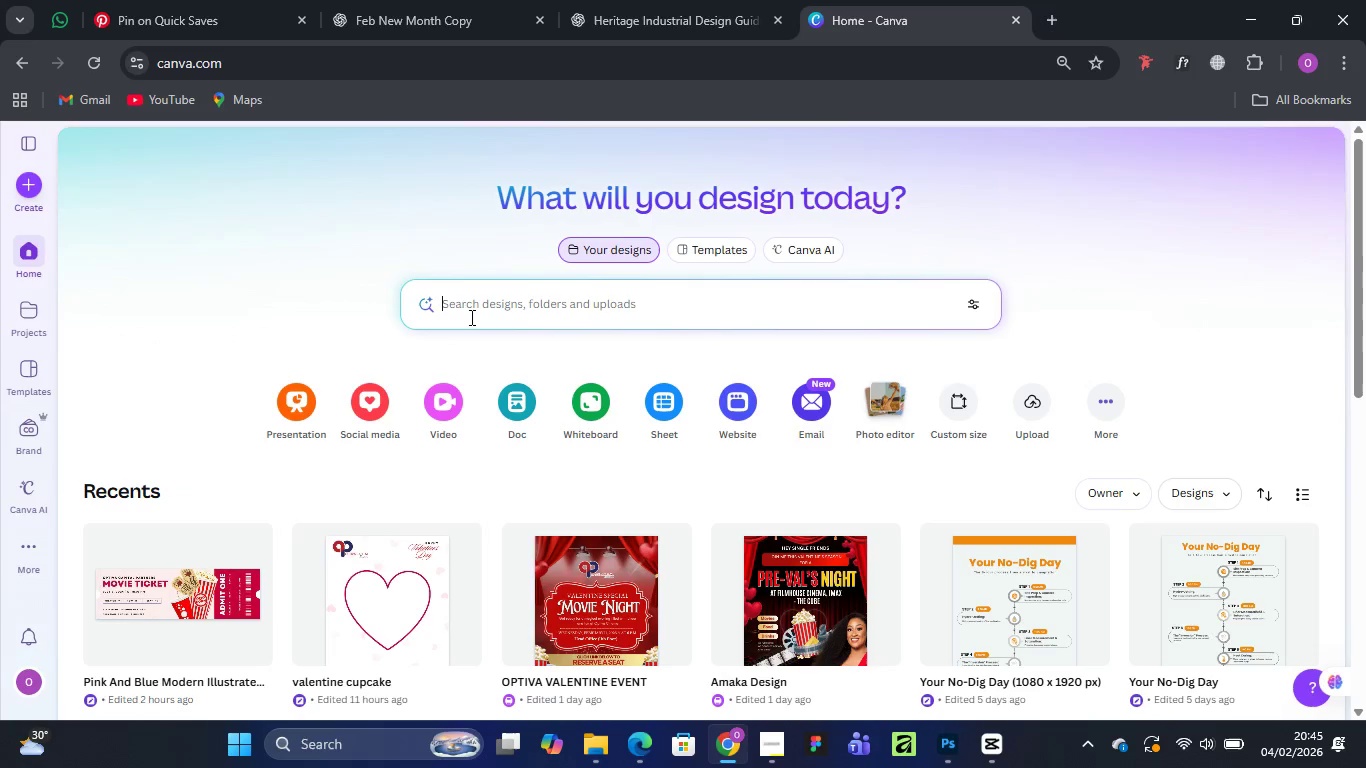 
left_click([28, 185])
 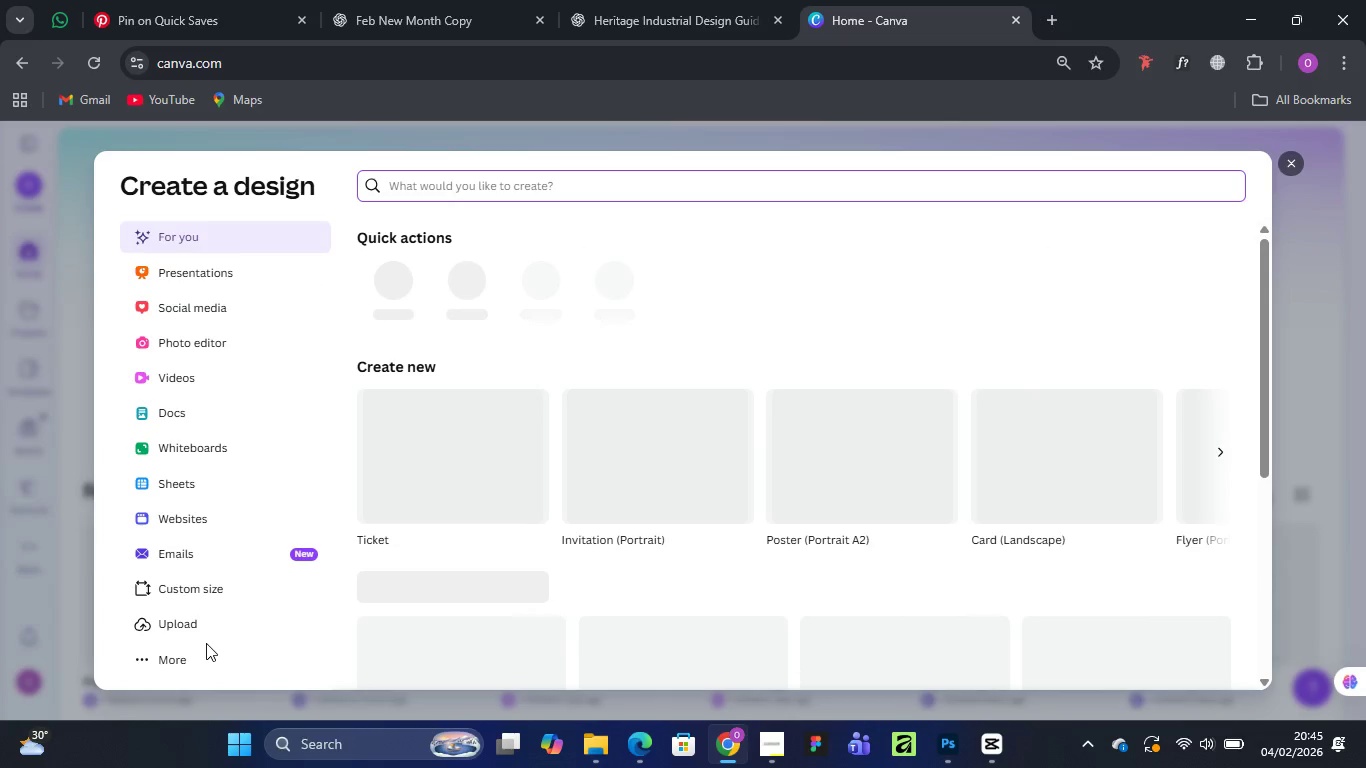 
wait(7.48)
 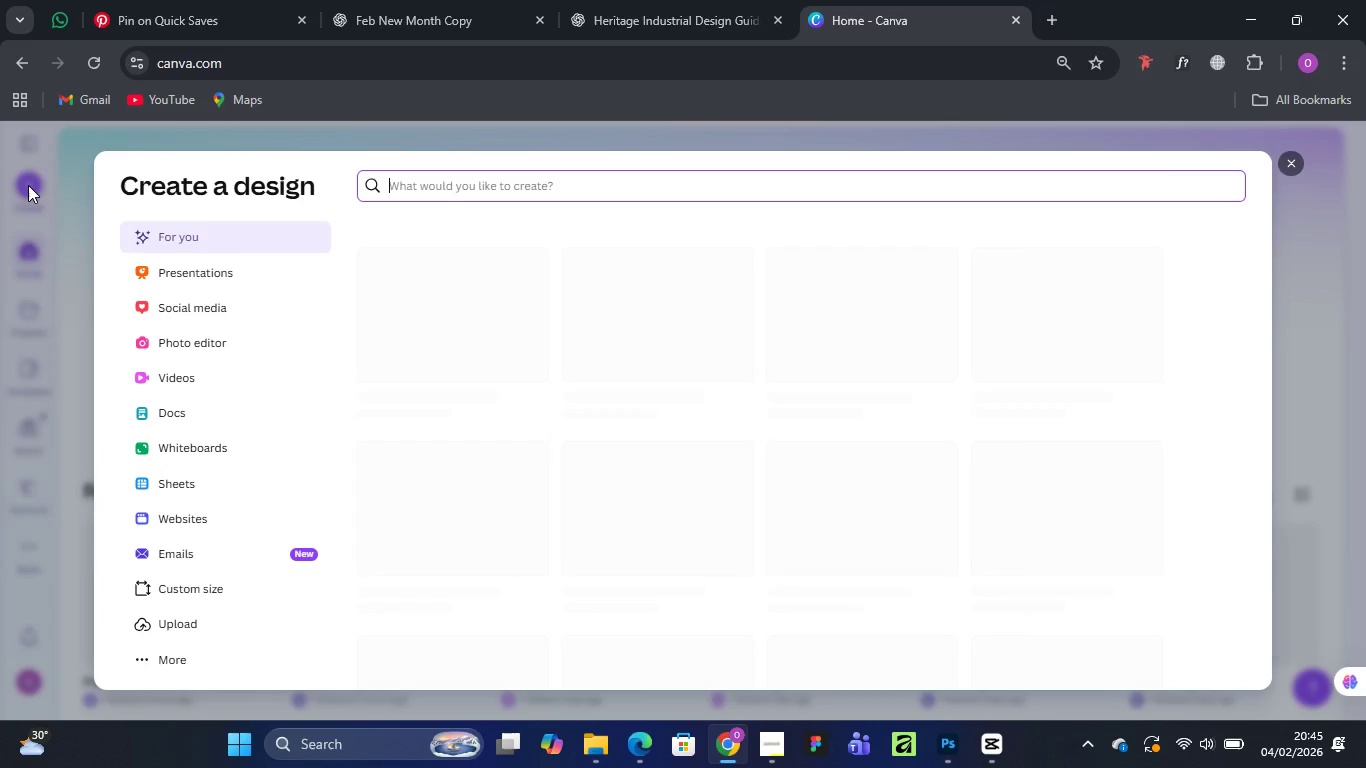 
left_click([170, 592])
 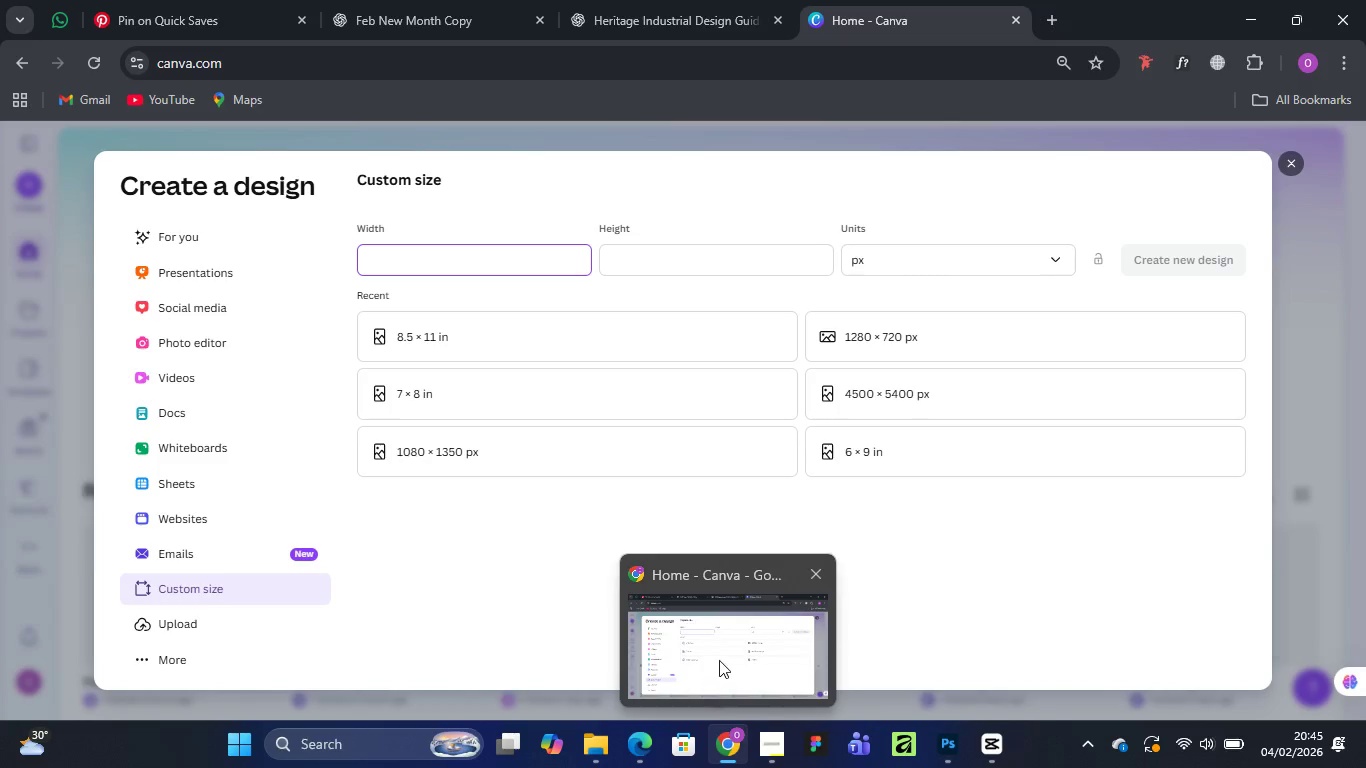 
wait(12.17)
 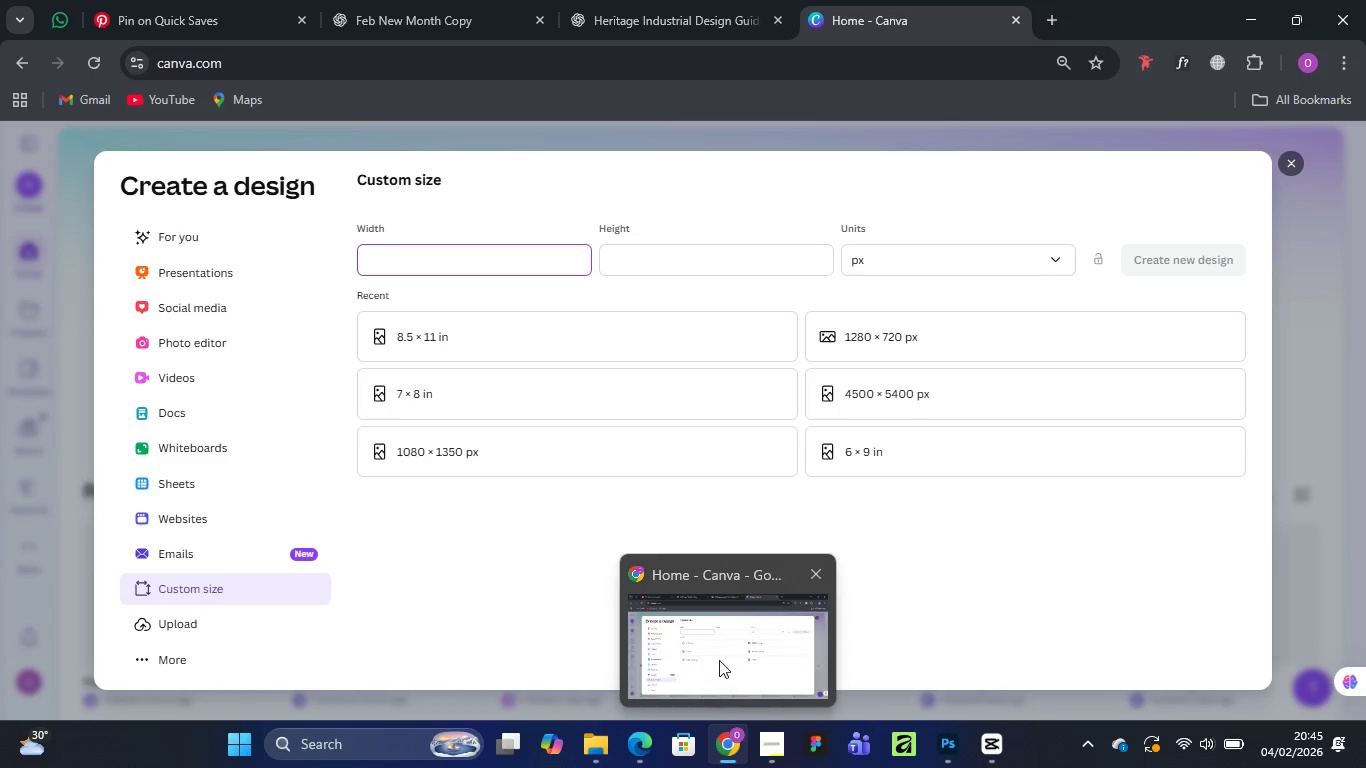 
left_click([765, 663])